 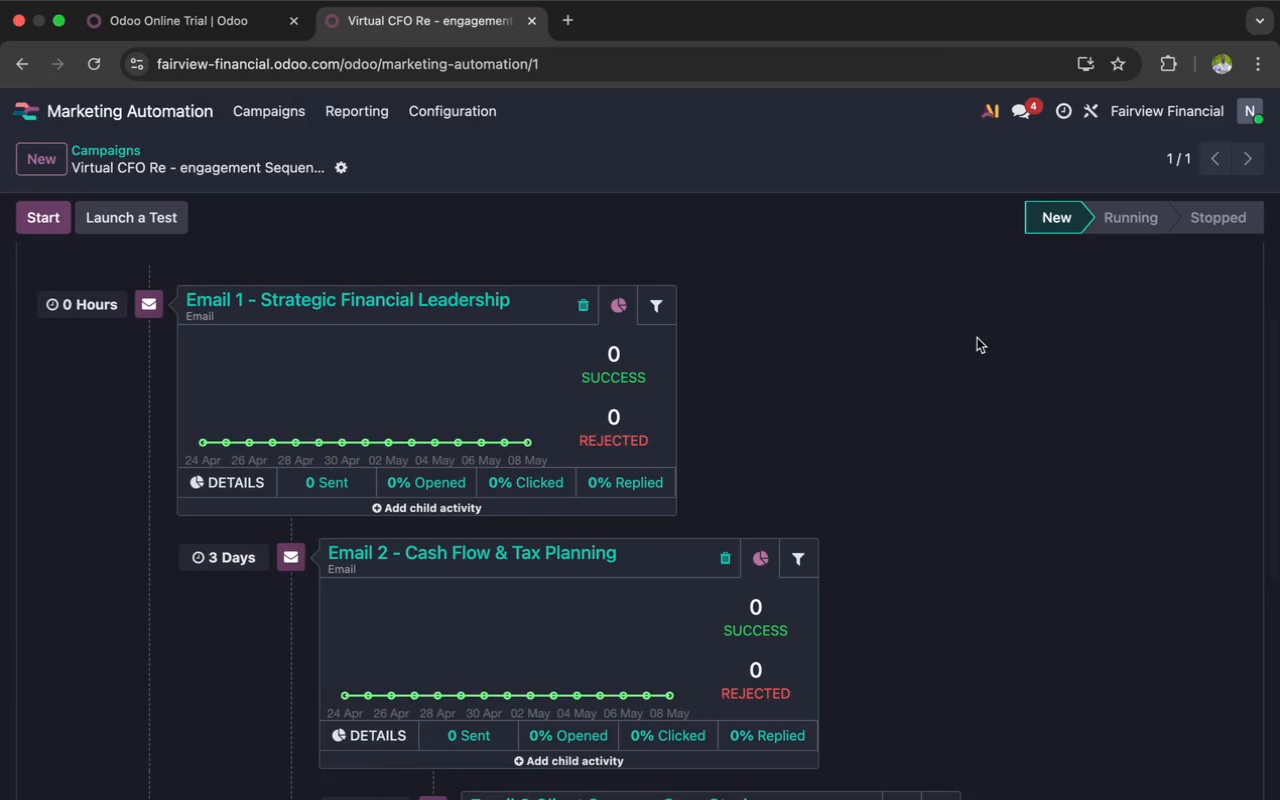 
left_click([1256, 70])
 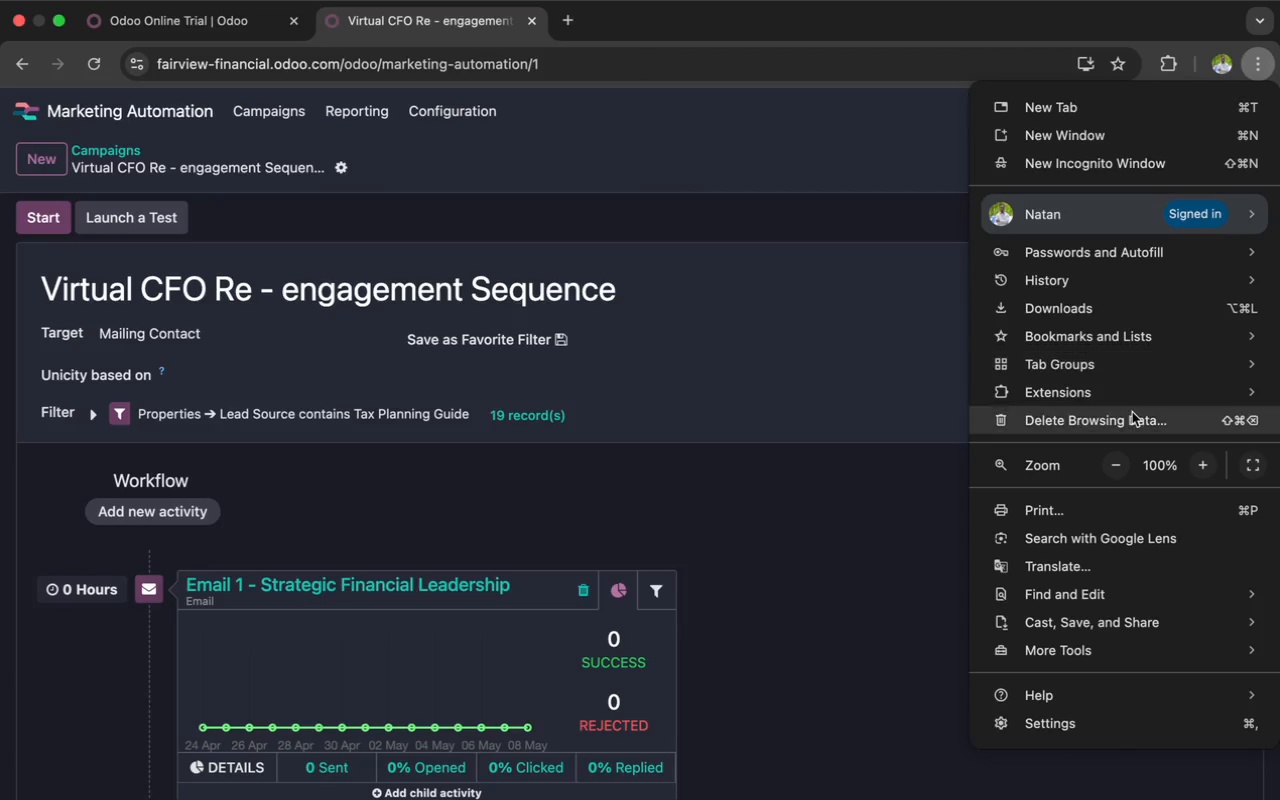 
left_click([1115, 463])
 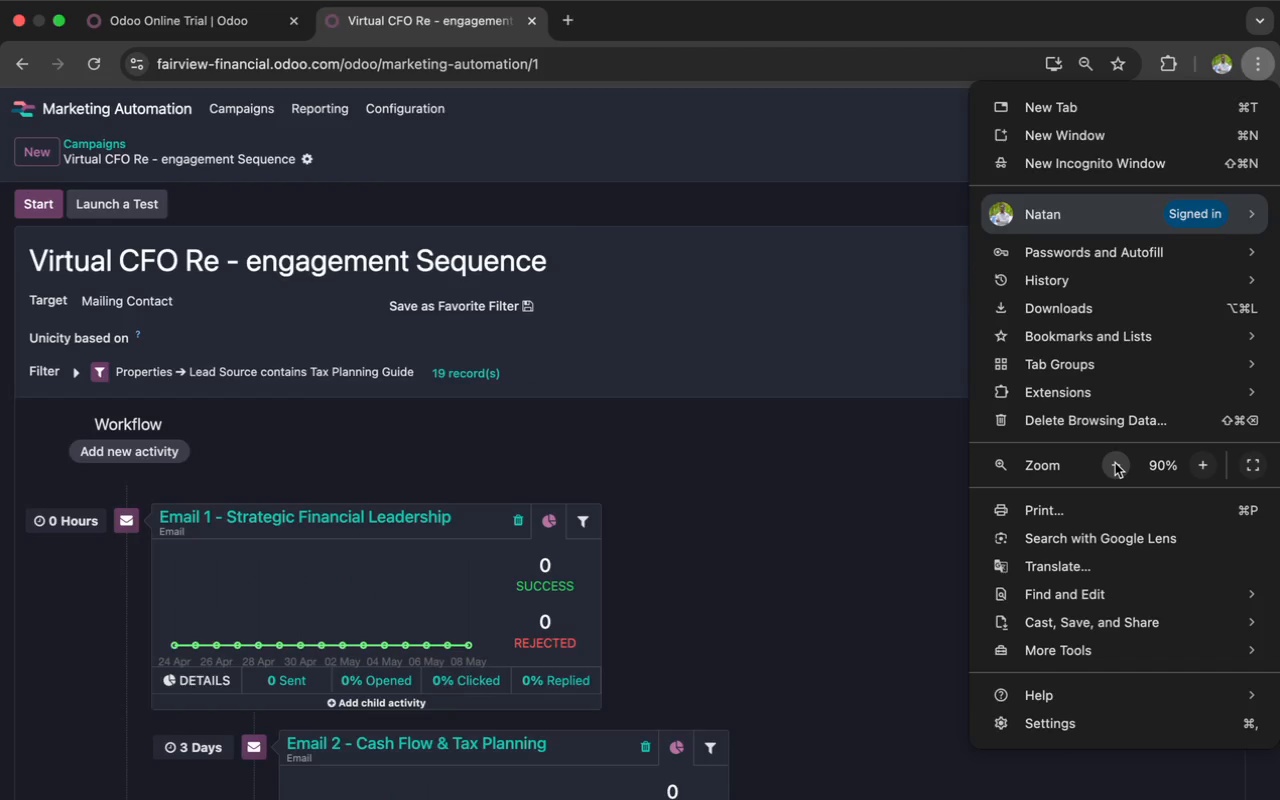 
left_click([1115, 463])
 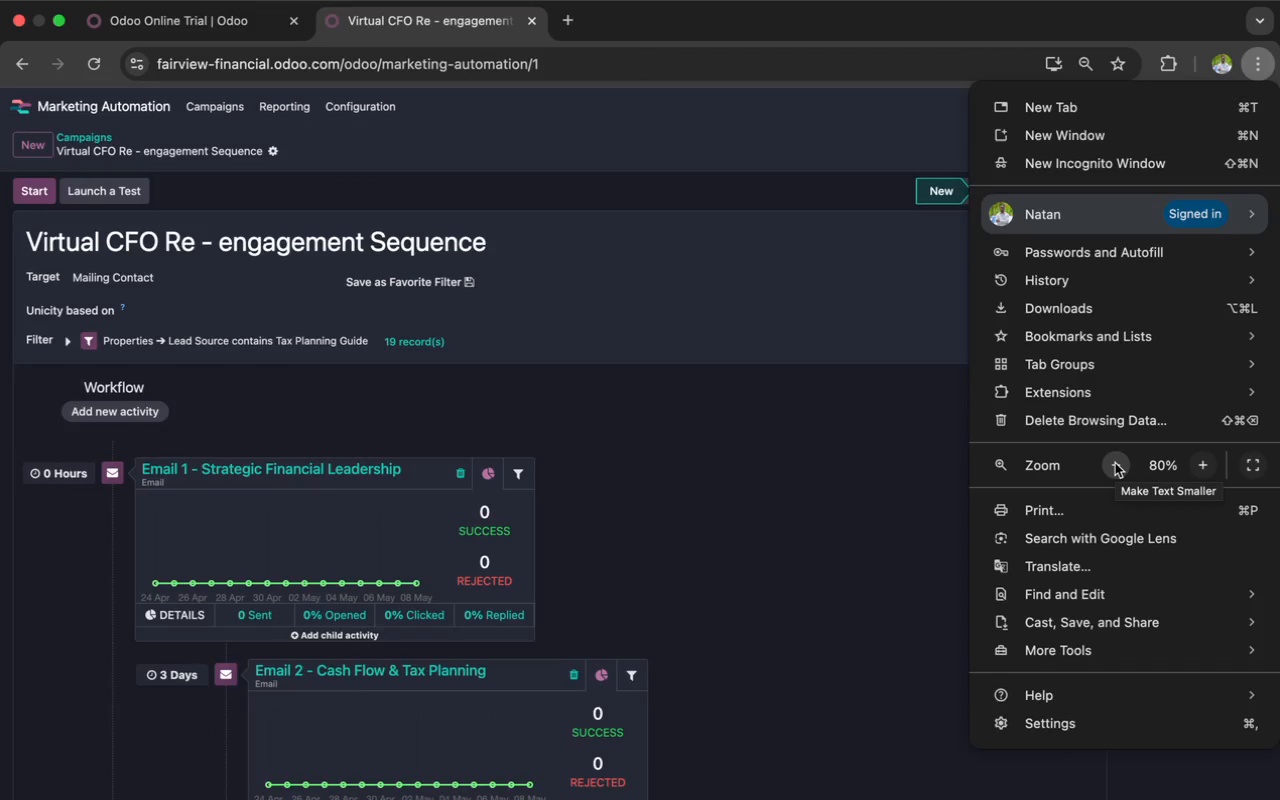 
left_click([1115, 463])
 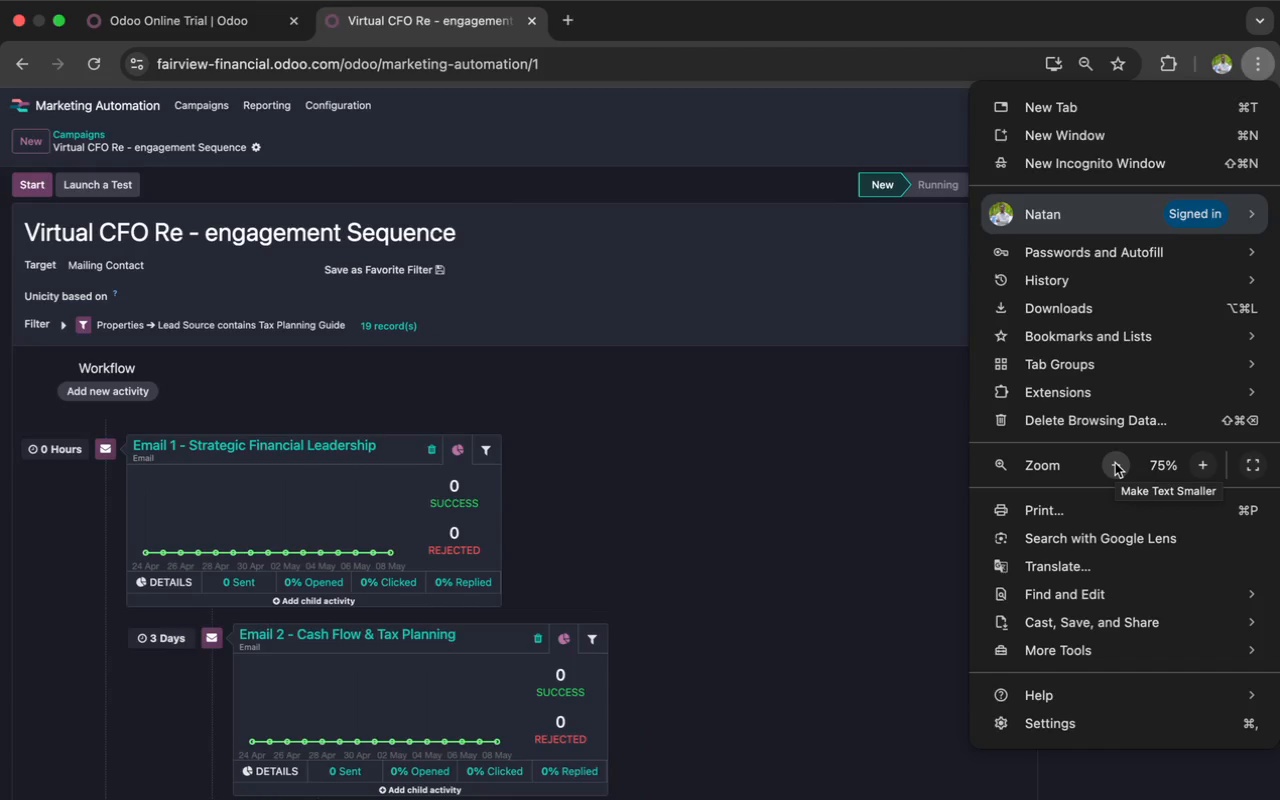 
left_click([1115, 463])
 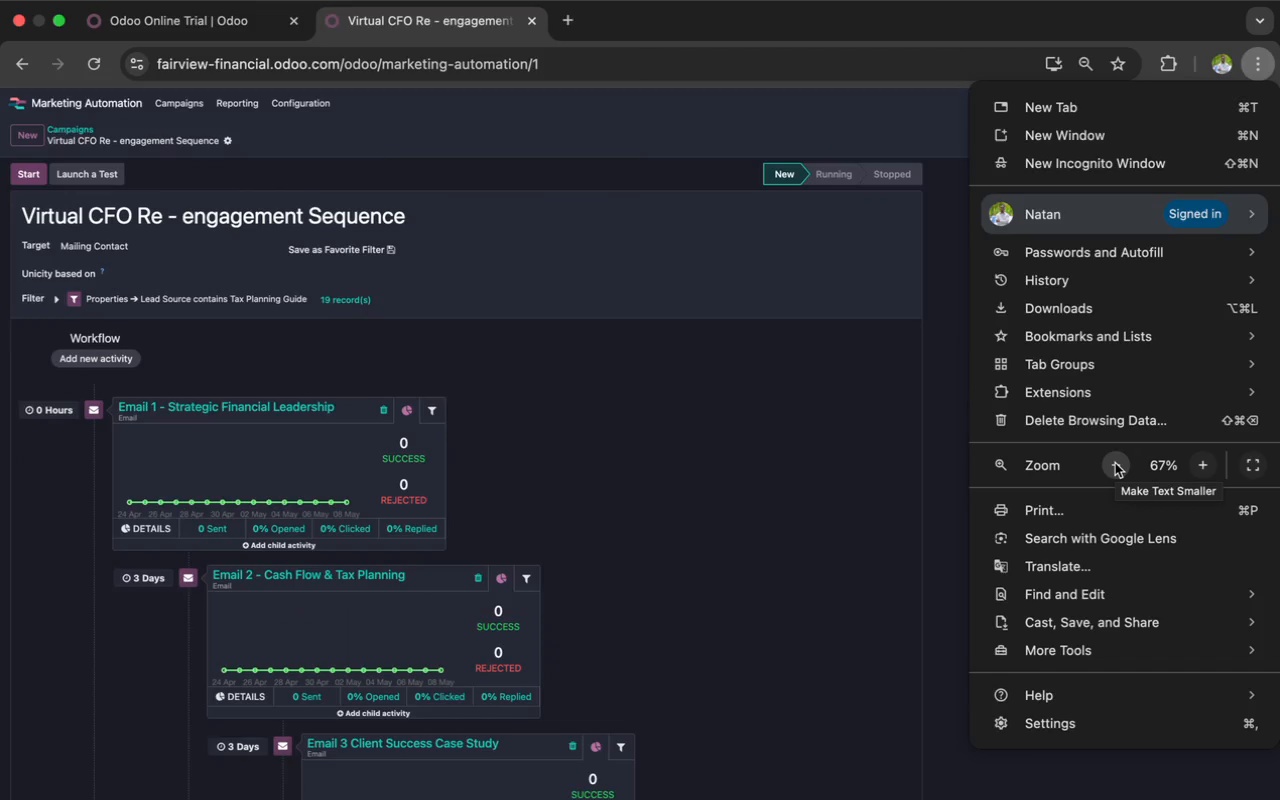 
left_click([1115, 463])
 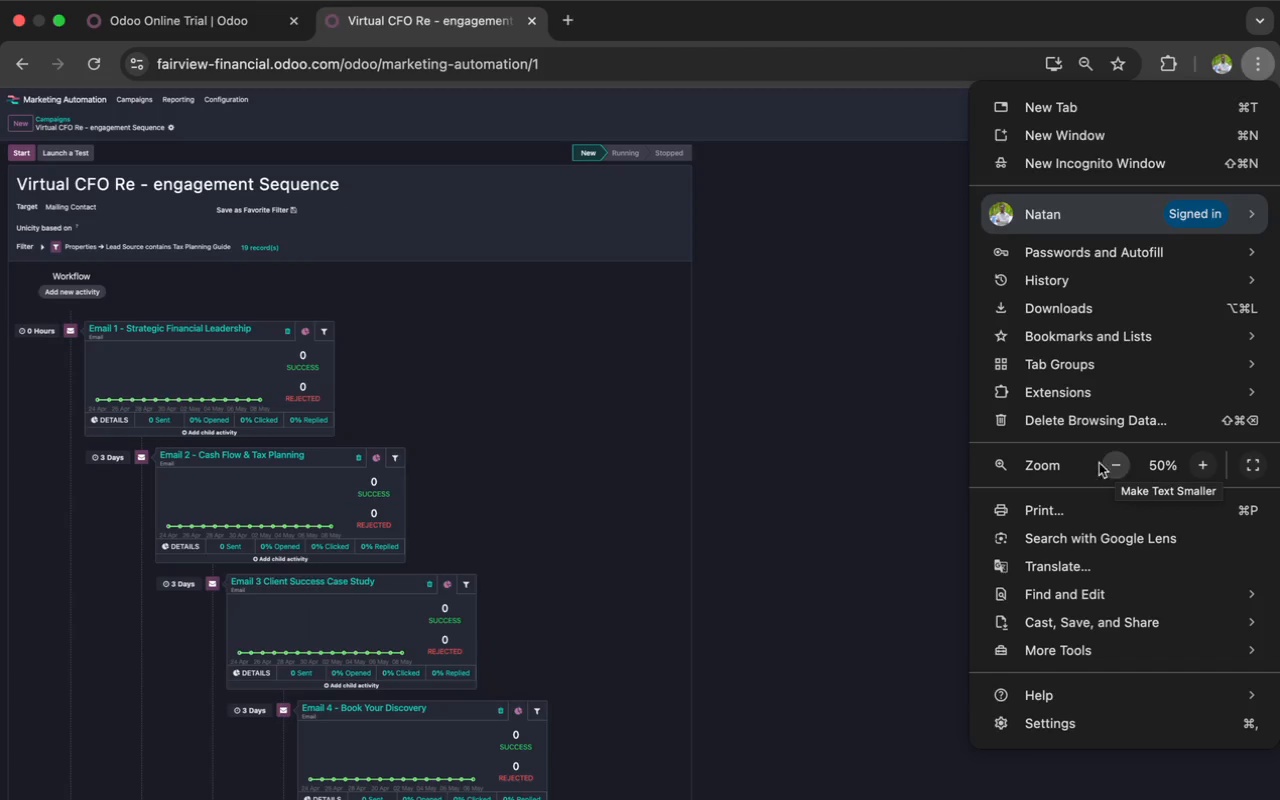 
left_click([890, 467])
 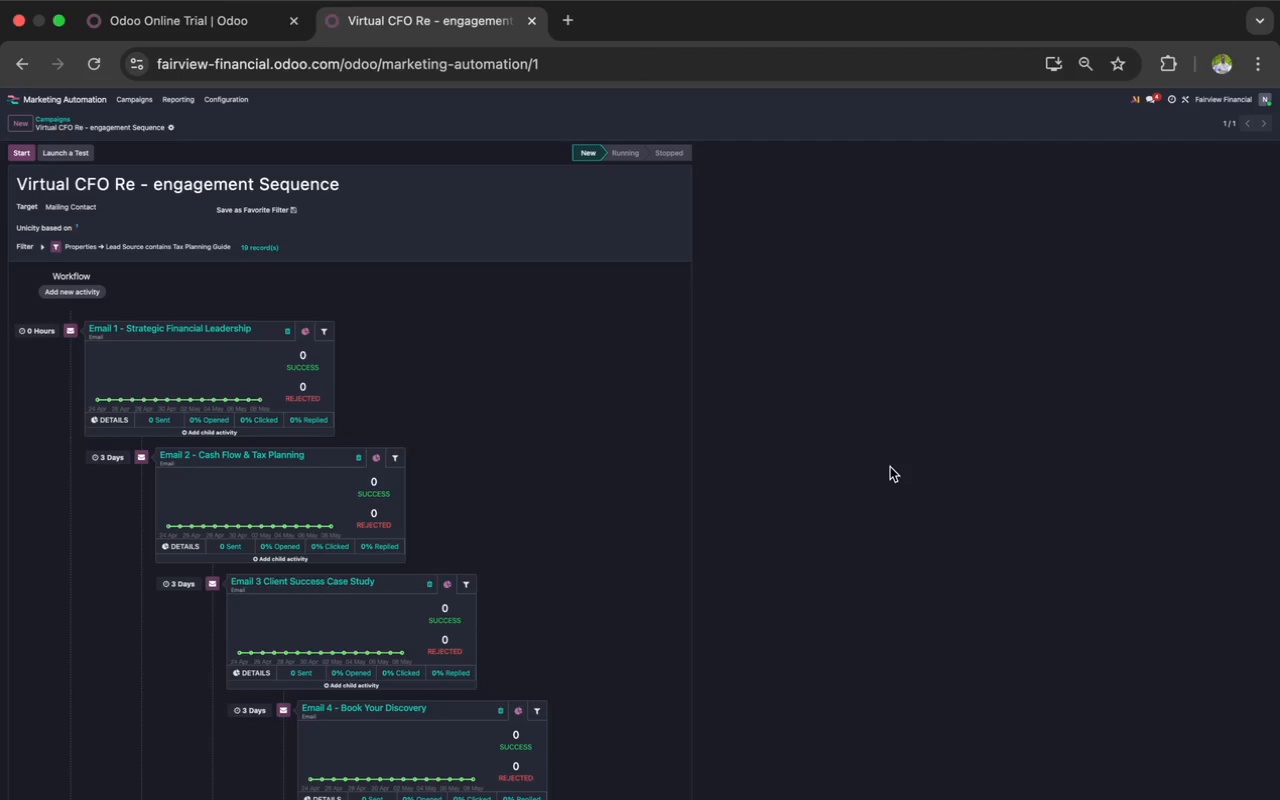 
key(Meta+Shift+3)
 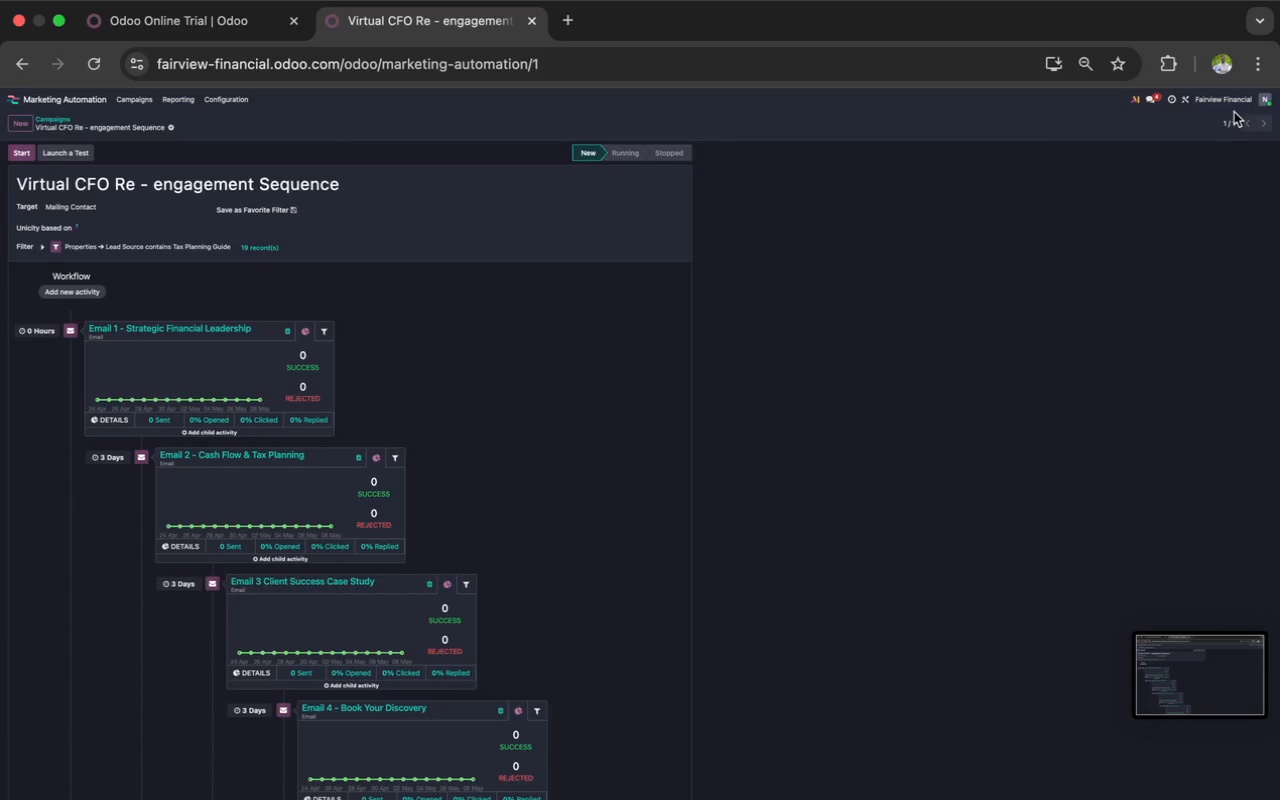 
left_click([1258, 69])
 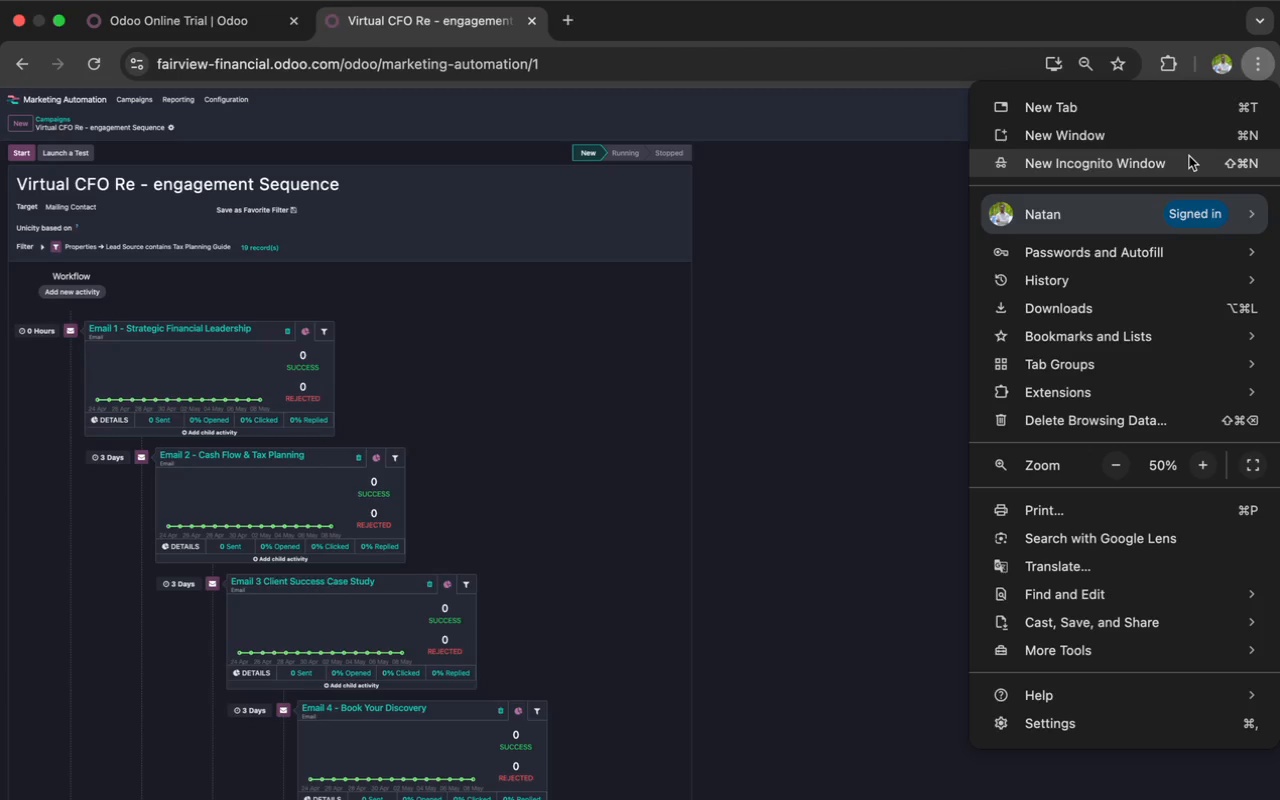 
wait(9.64)
 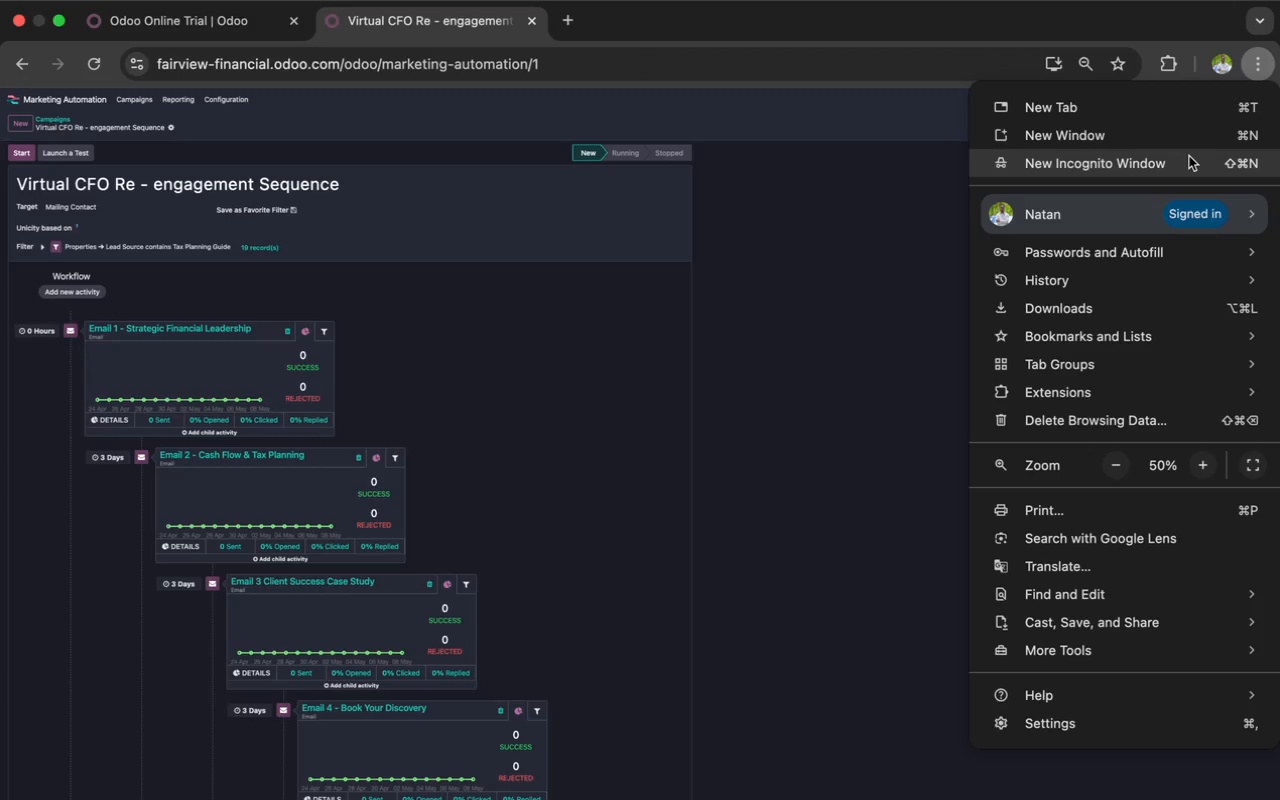 
left_click([1202, 452])
 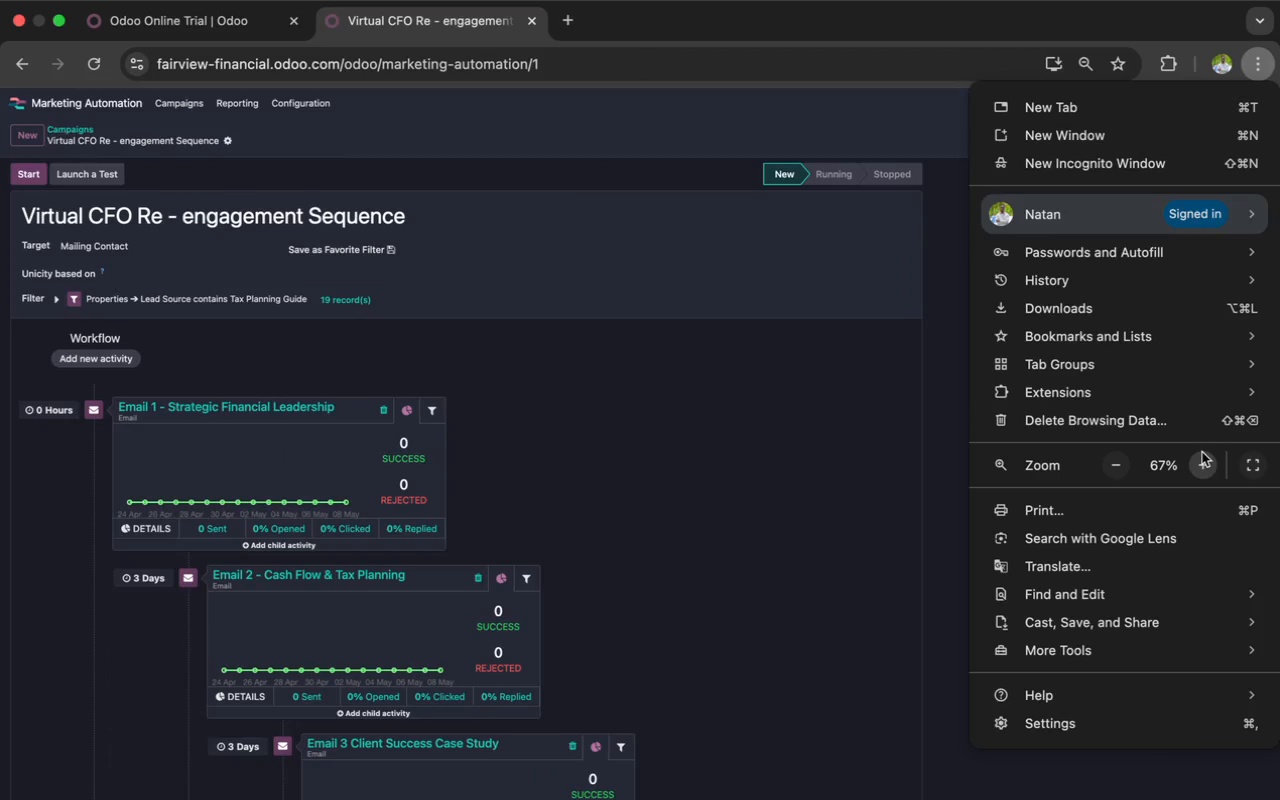 
left_click([1202, 452])
 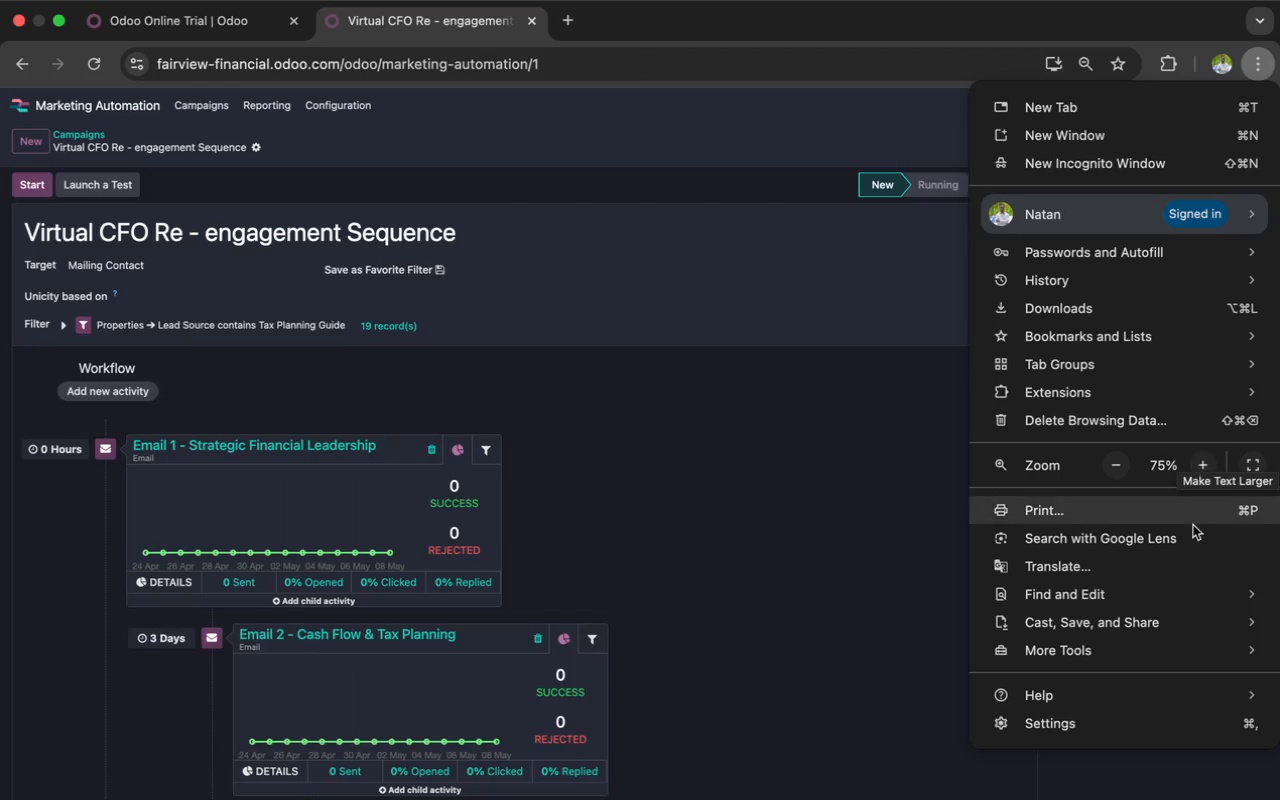 
wait(6.19)
 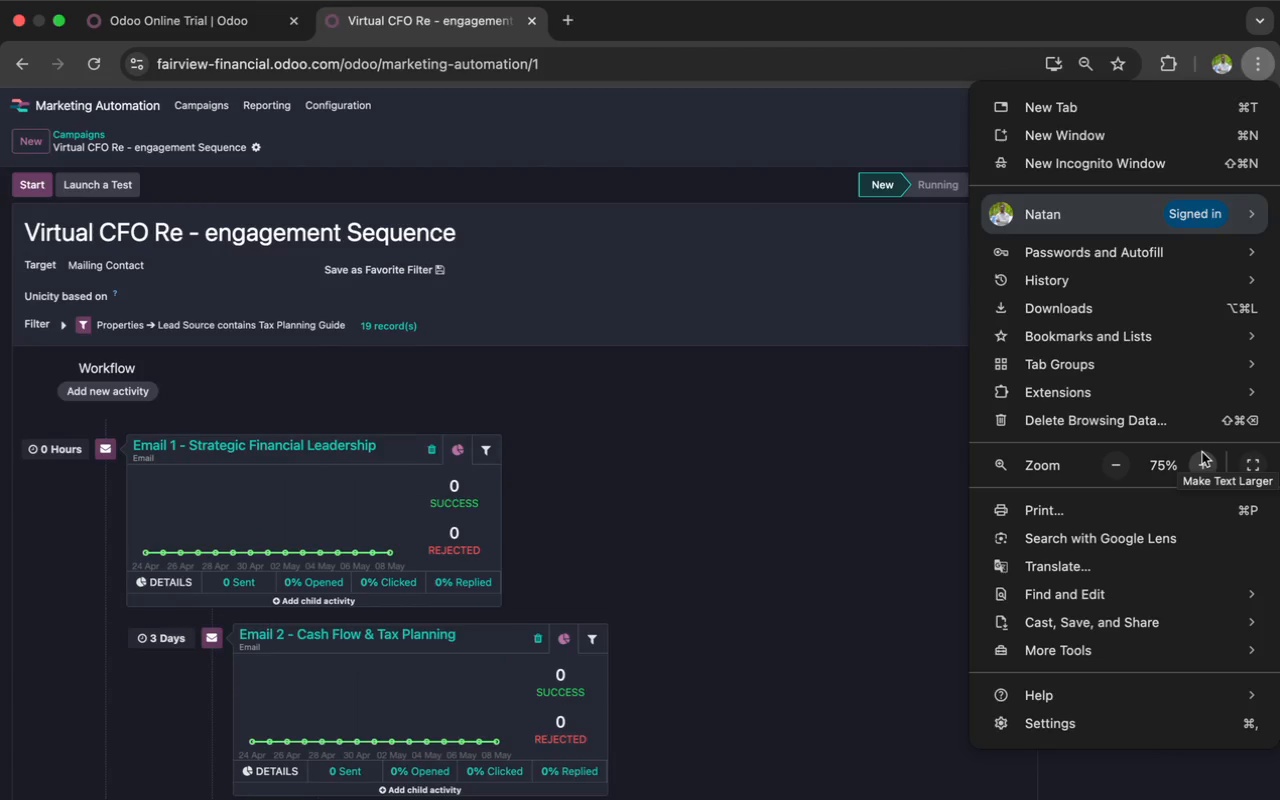 
double_click([1207, 465])
 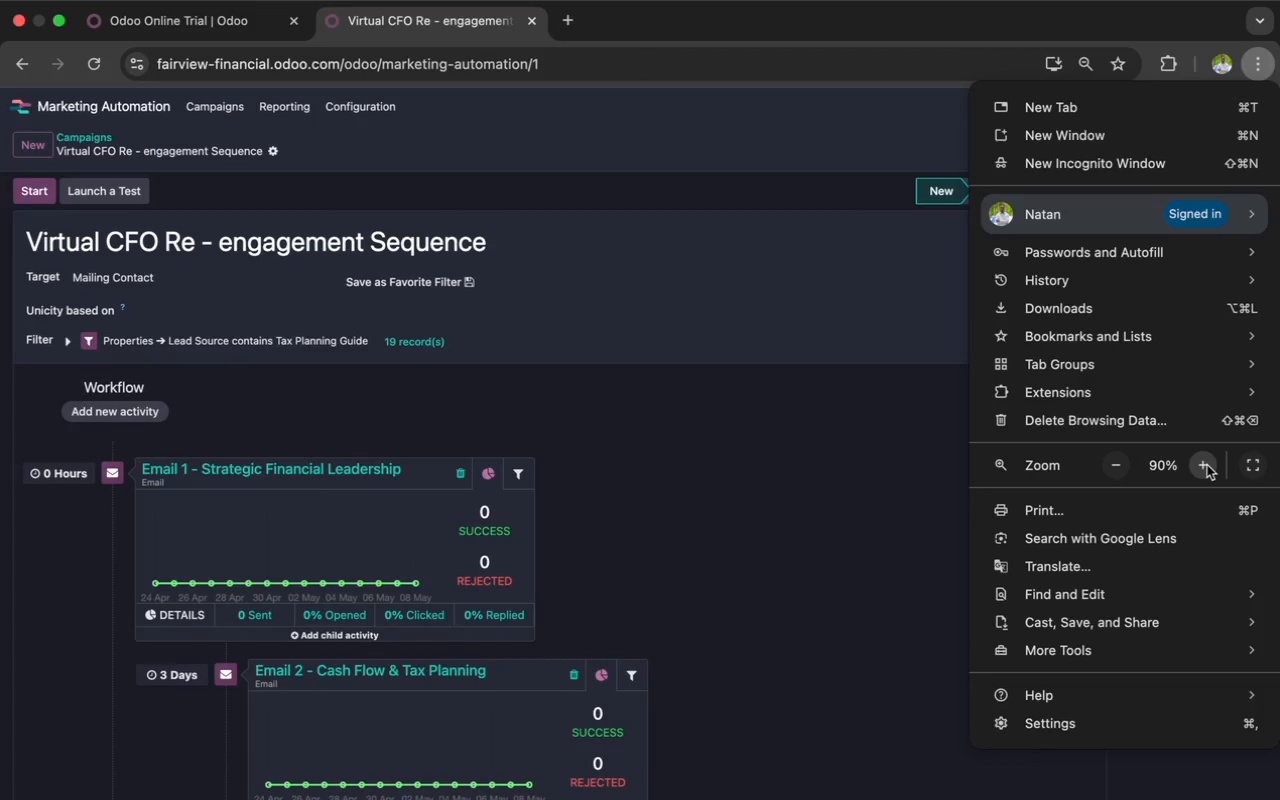 
triple_click([1207, 465])
 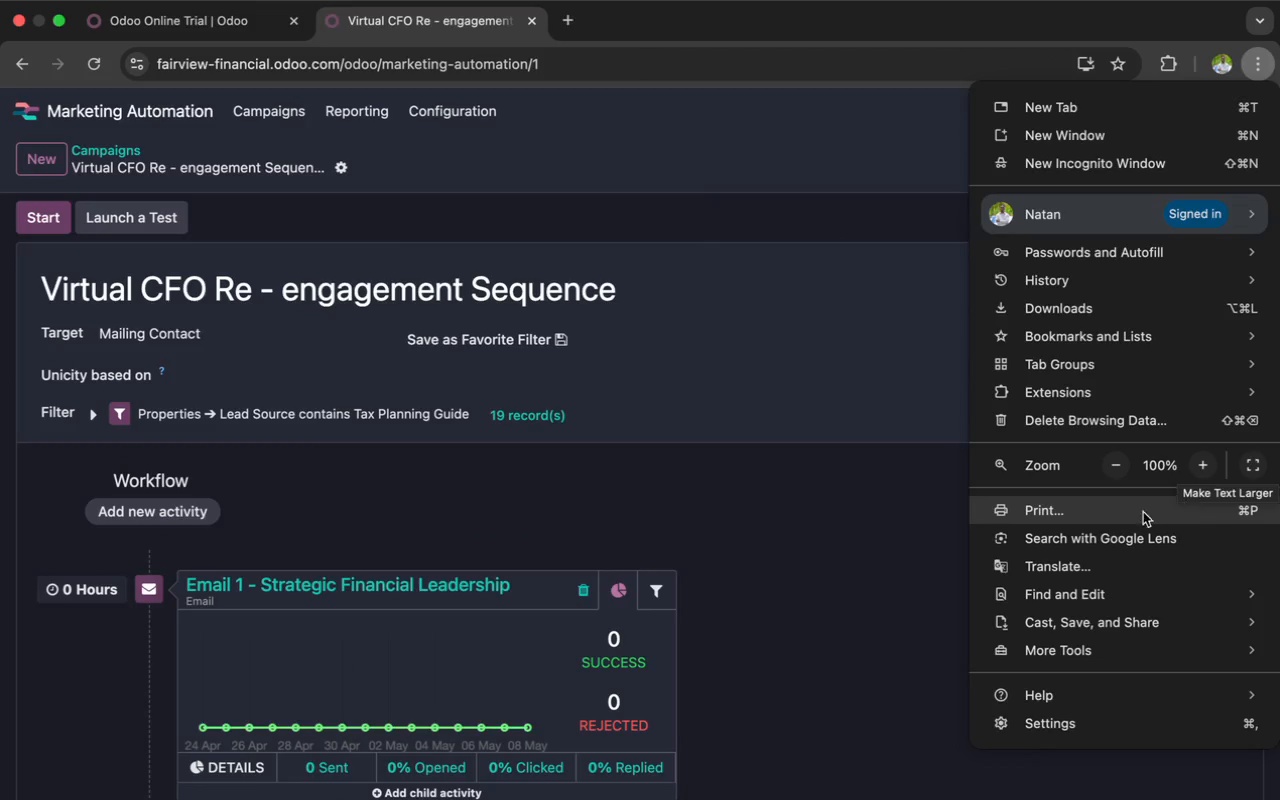 
left_click([936, 526])
 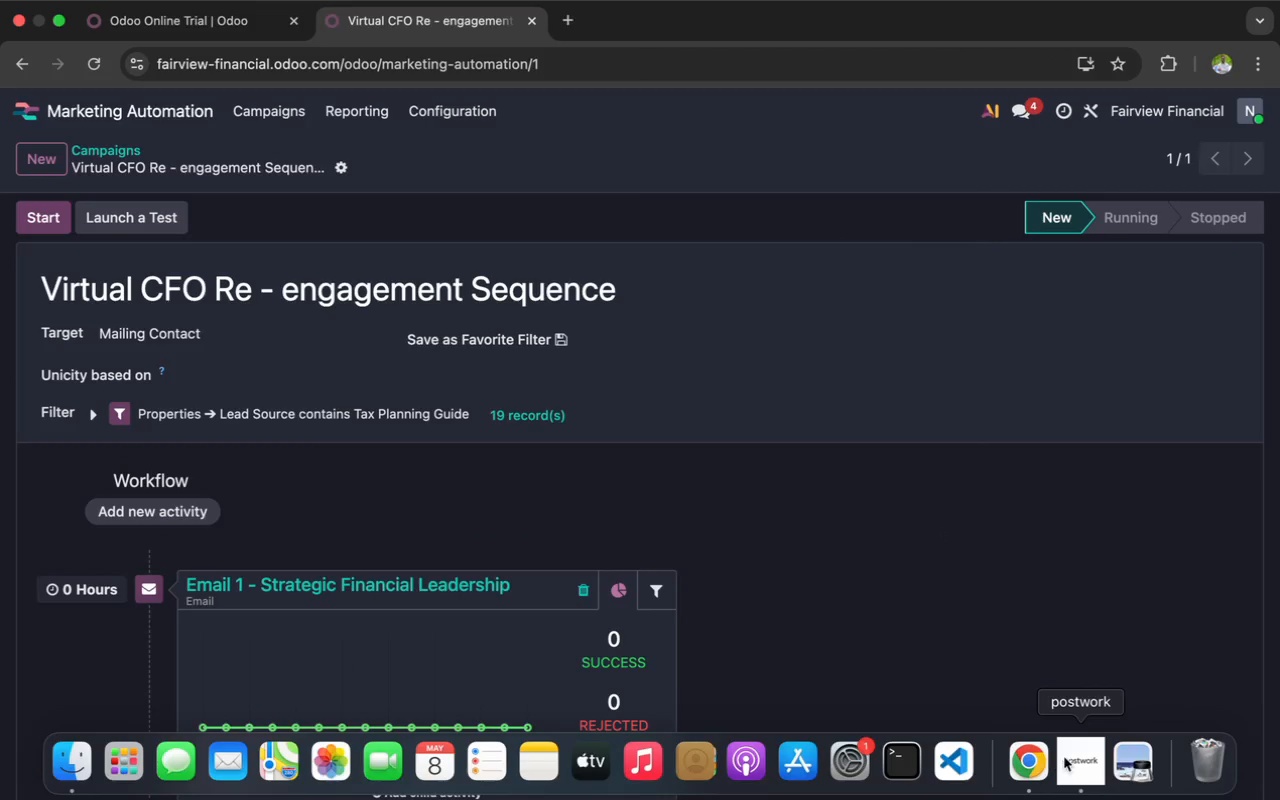 
left_click([1073, 762])